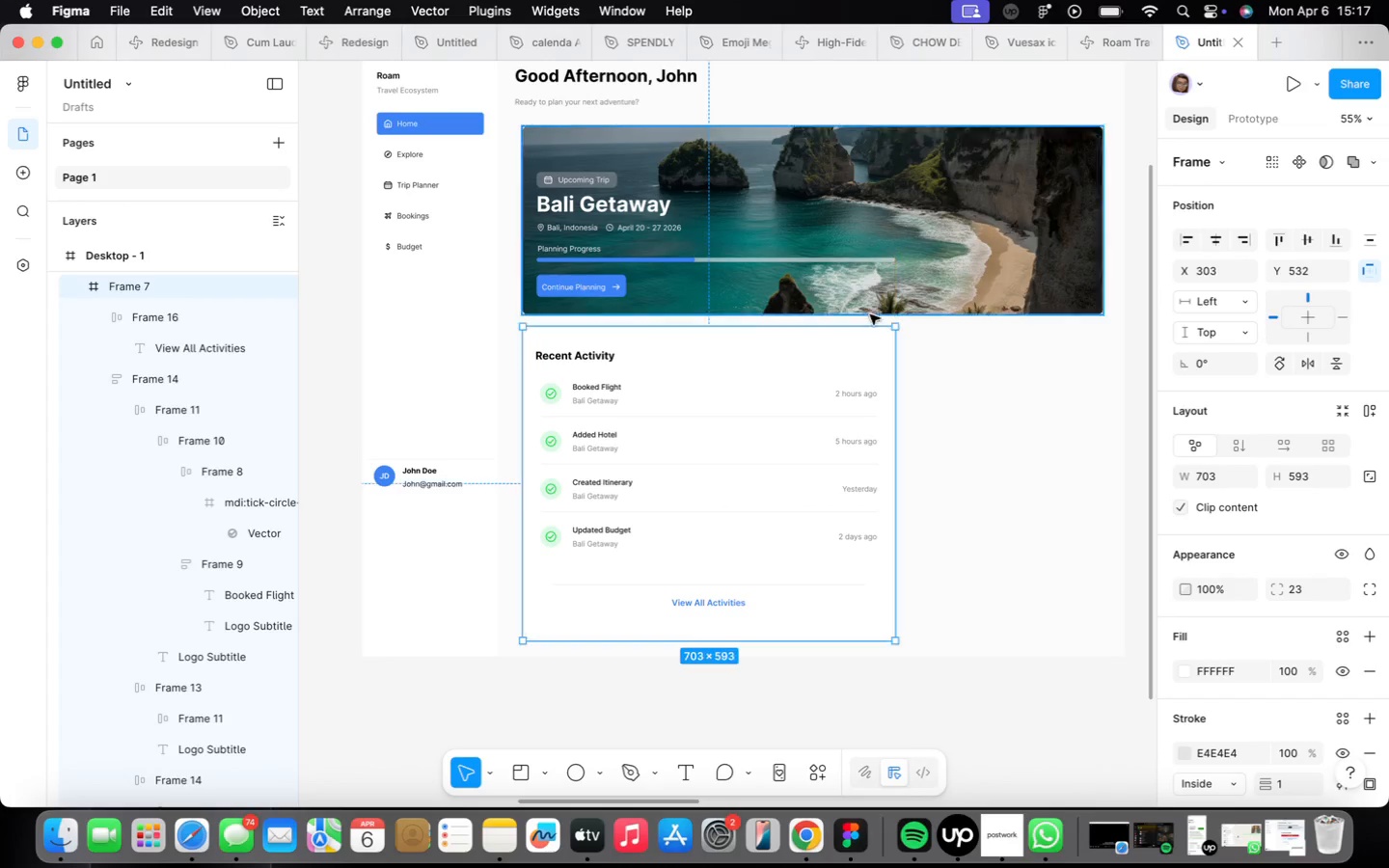 
key(ArrowDown)
 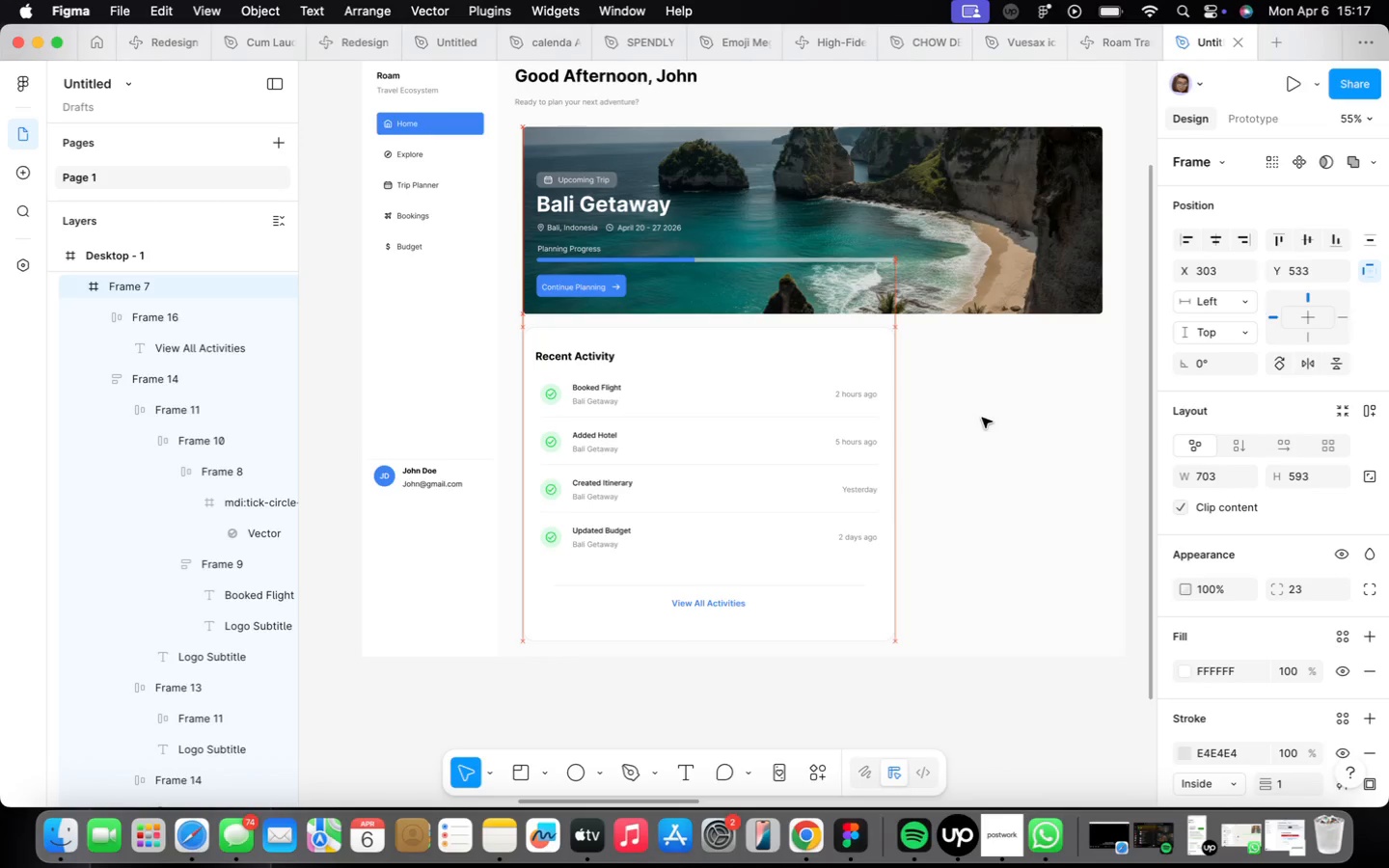 
key(ArrowDown)
 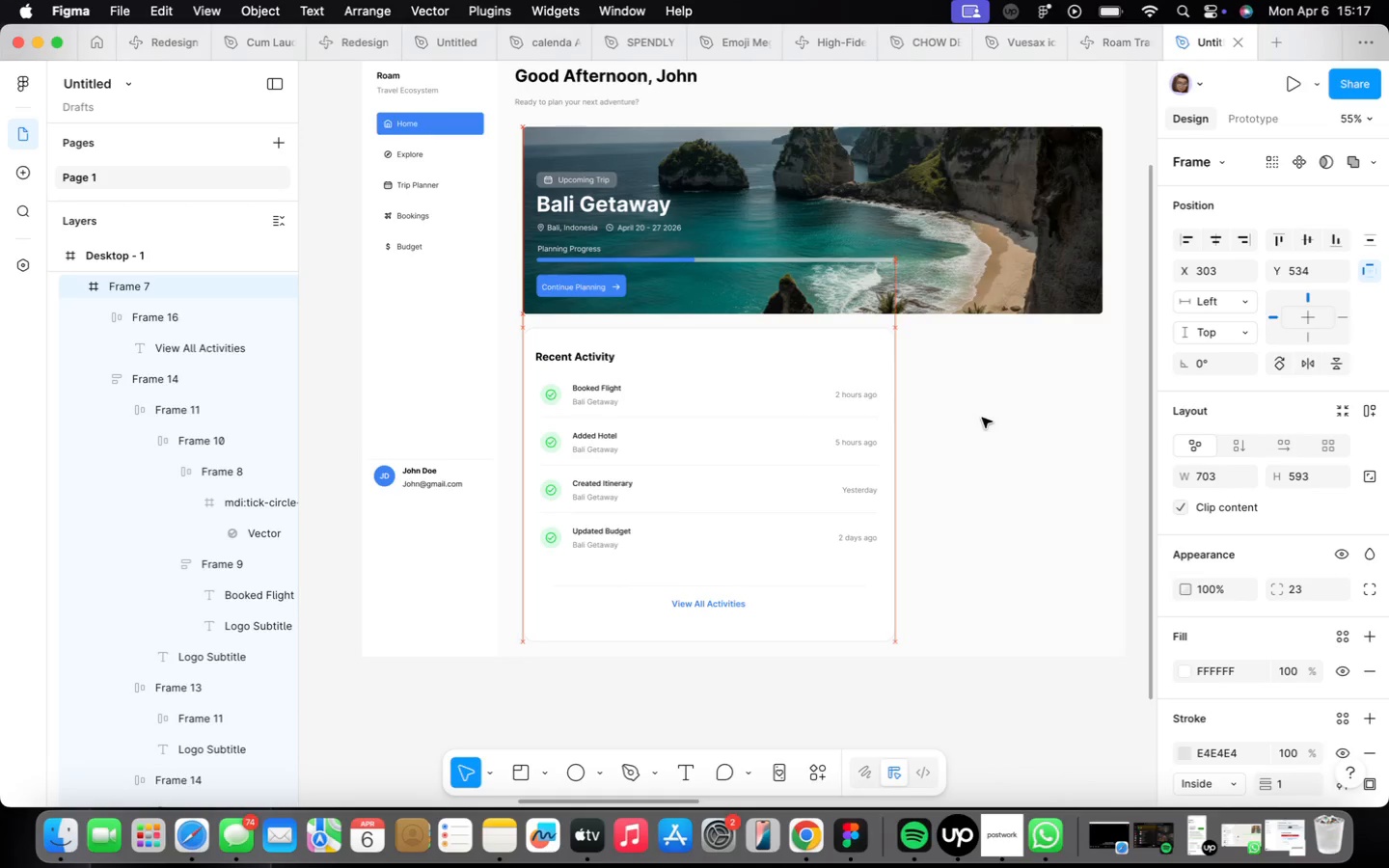 
key(ArrowDown)
 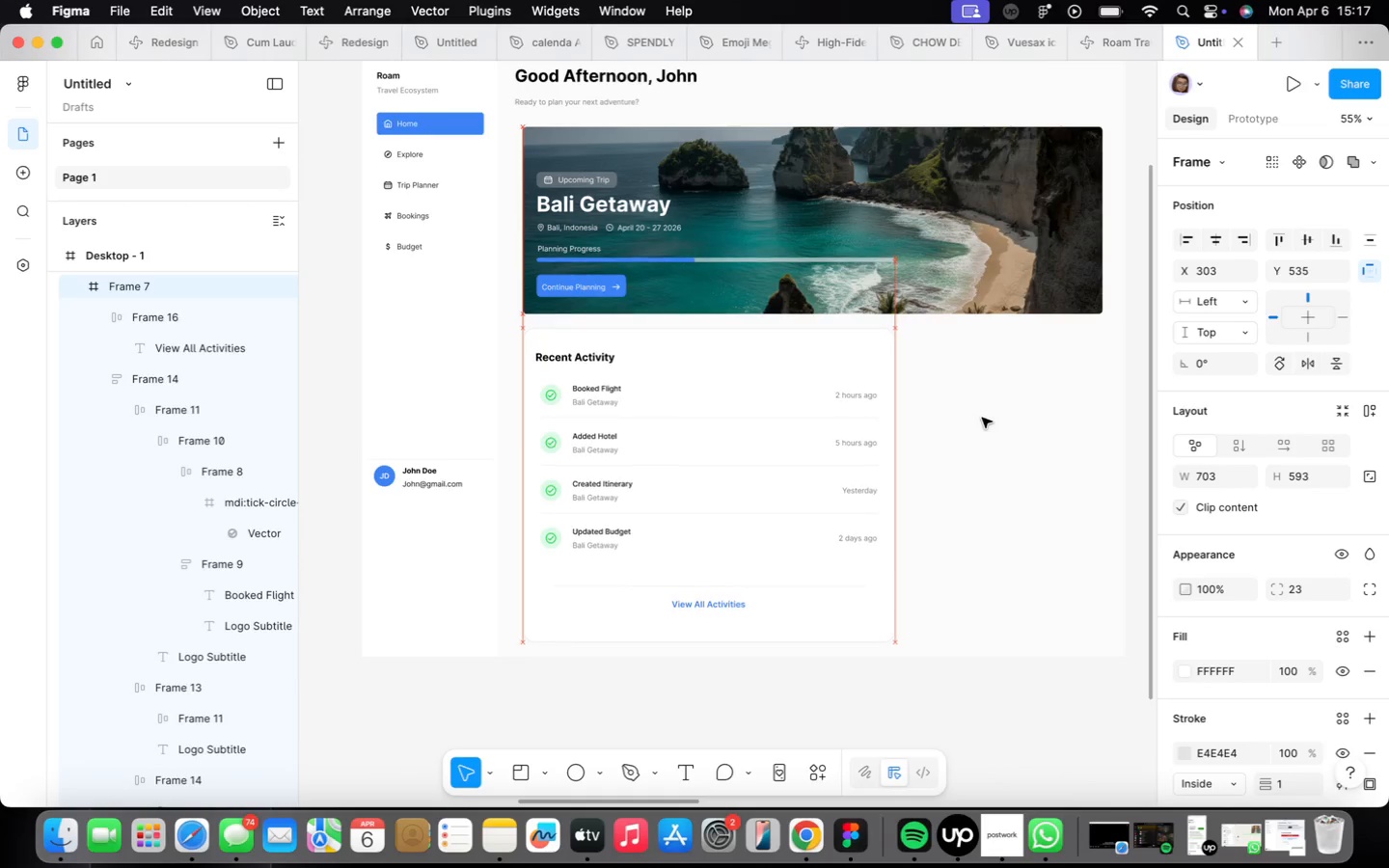 
key(ArrowDown)
 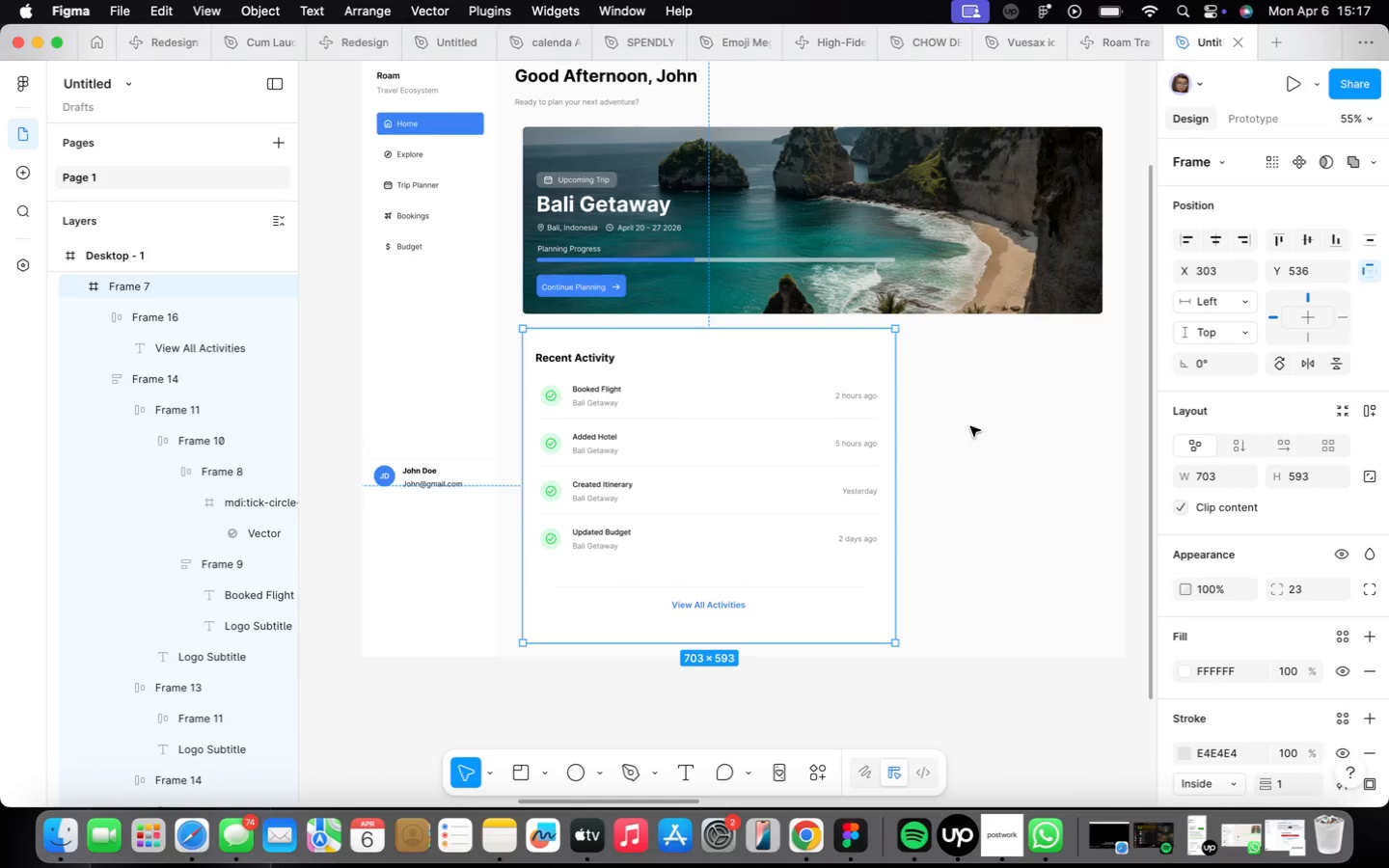 
hold_key(key=OptionLeft, duration=0.49)
 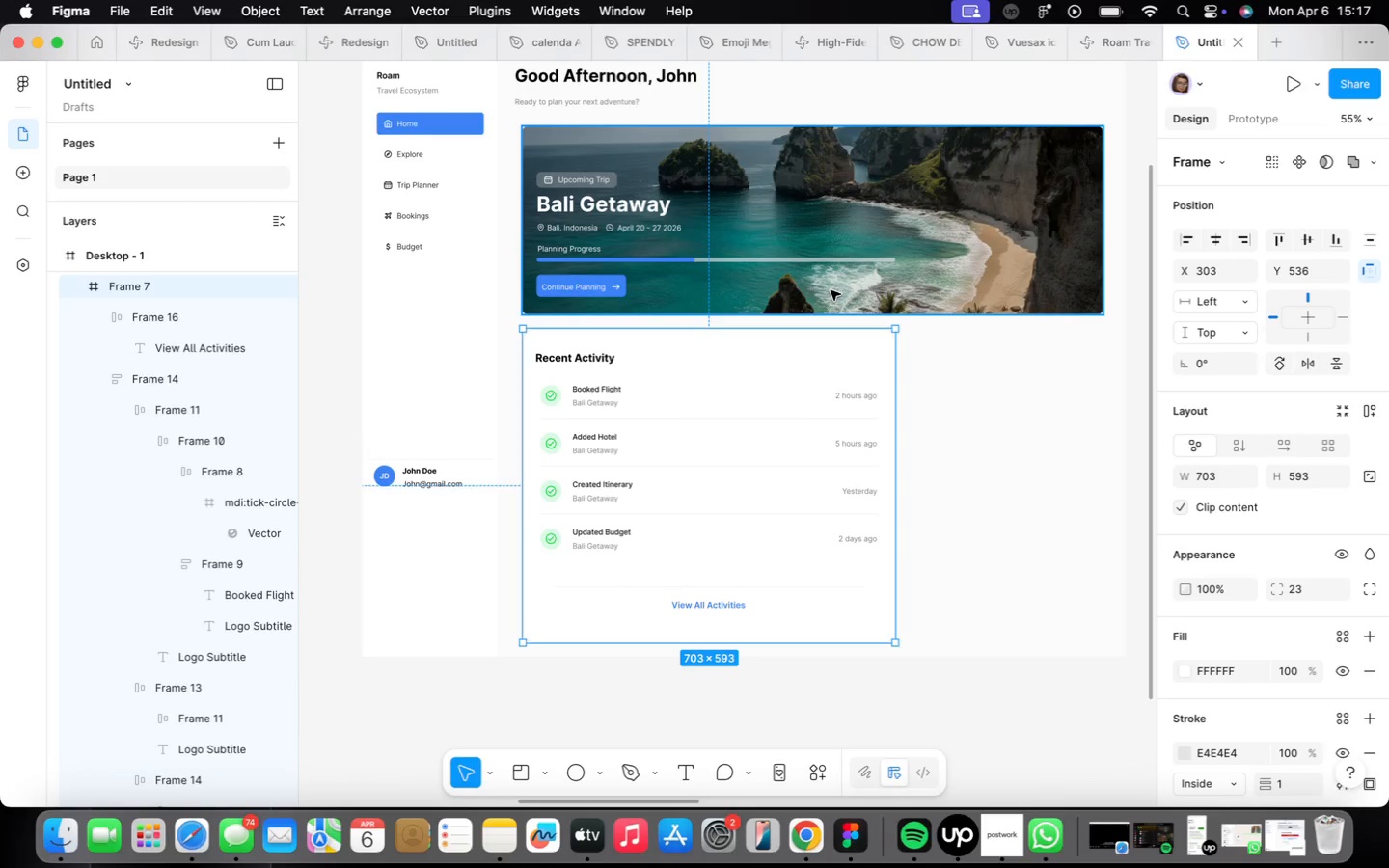 
key(ArrowDown)
 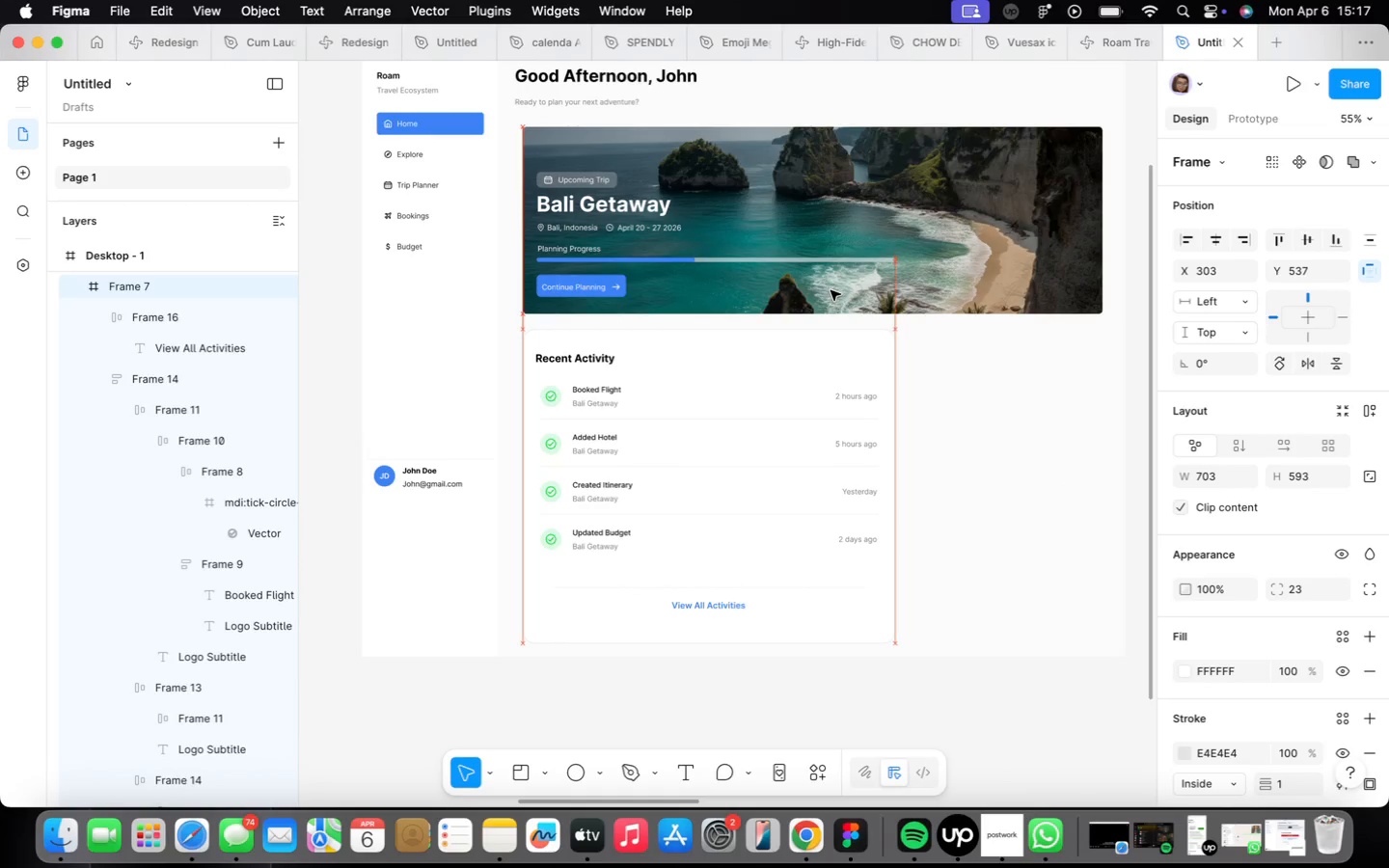 
key(ArrowDown)
 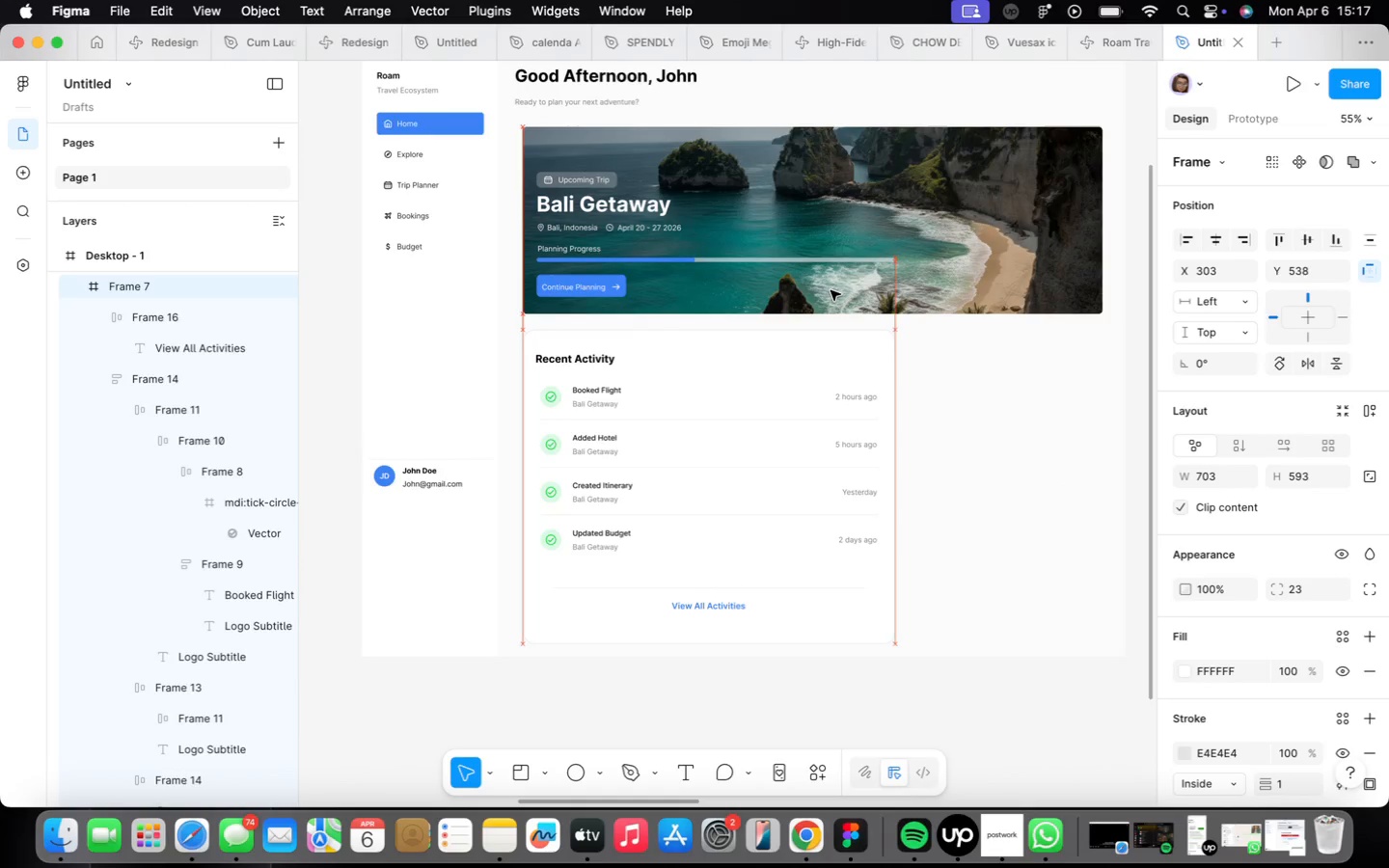 
key(ArrowDown)
 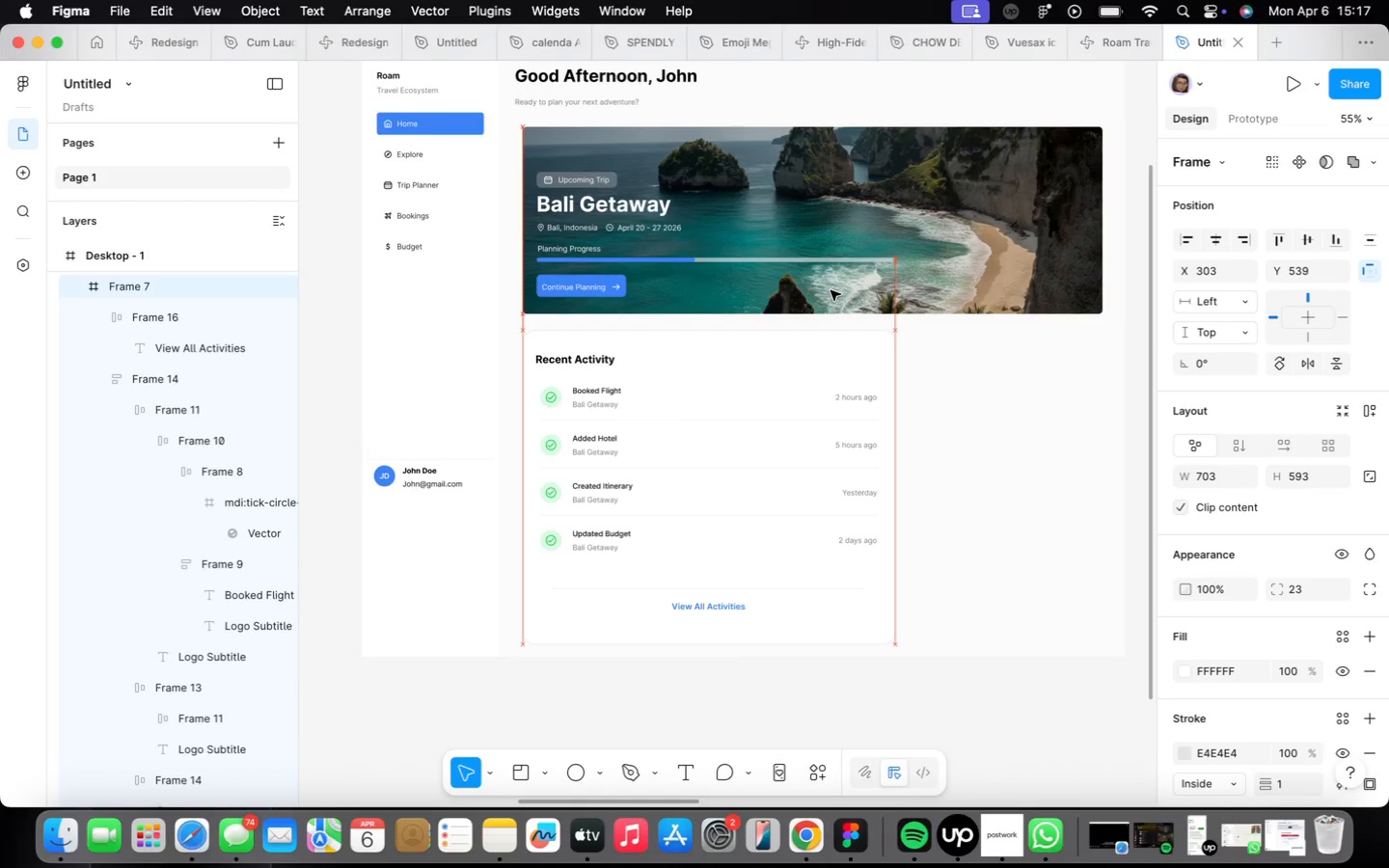 